 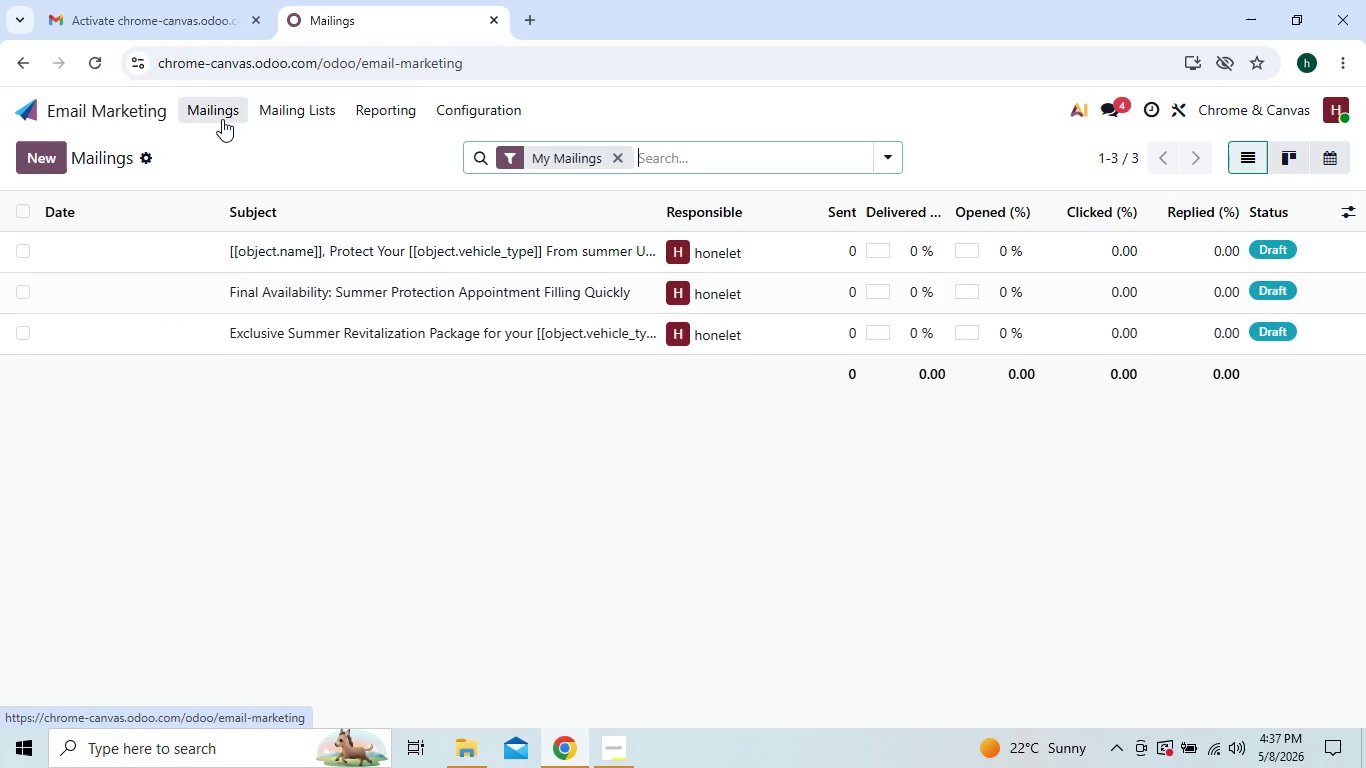 
left_click([316, 249])
 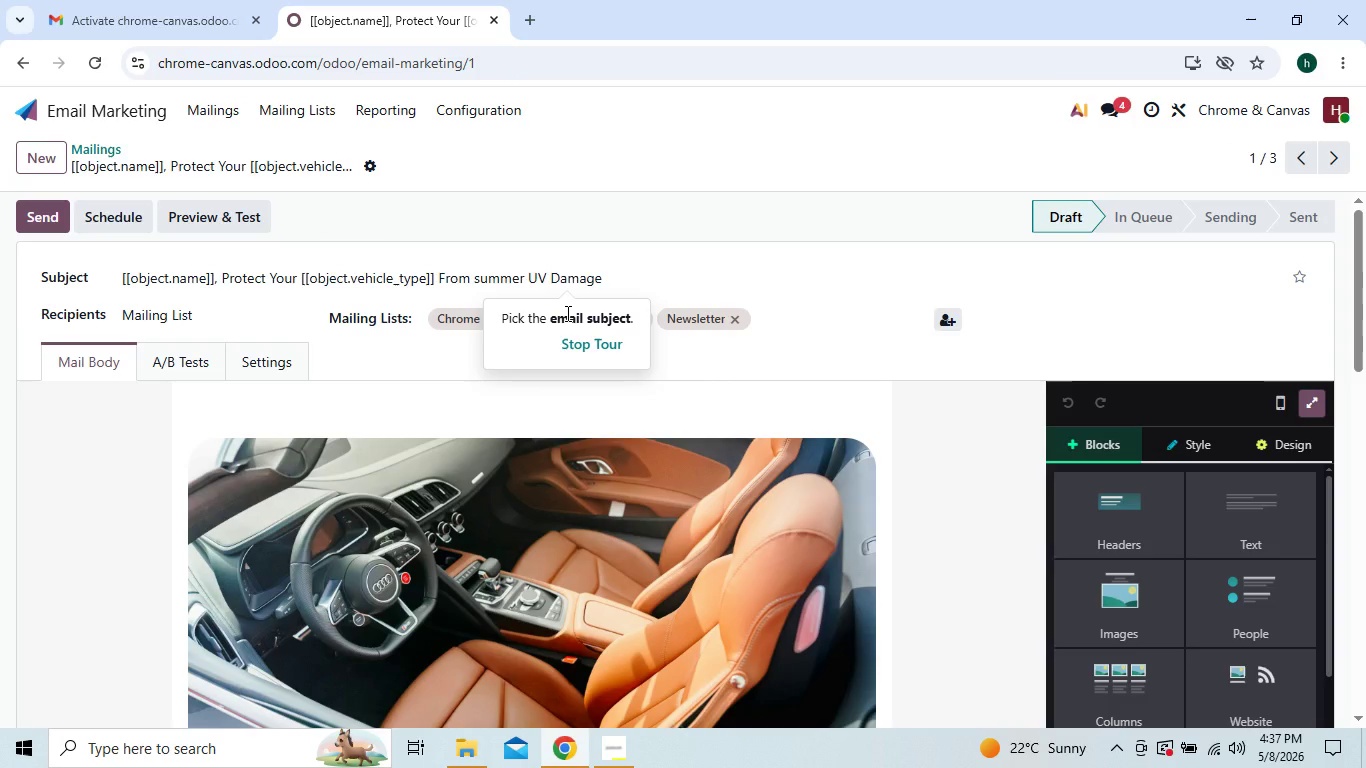 
wait(6.59)
 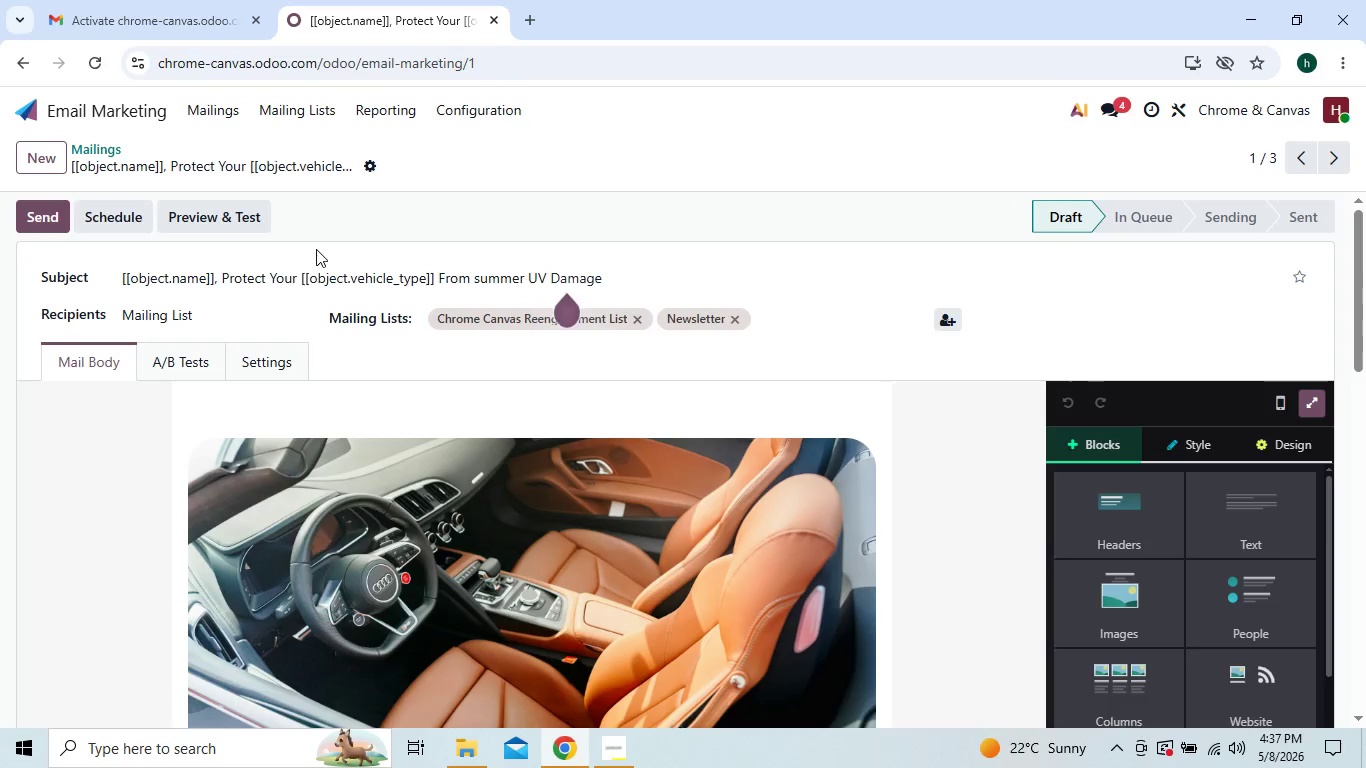 
left_click([591, 346])
 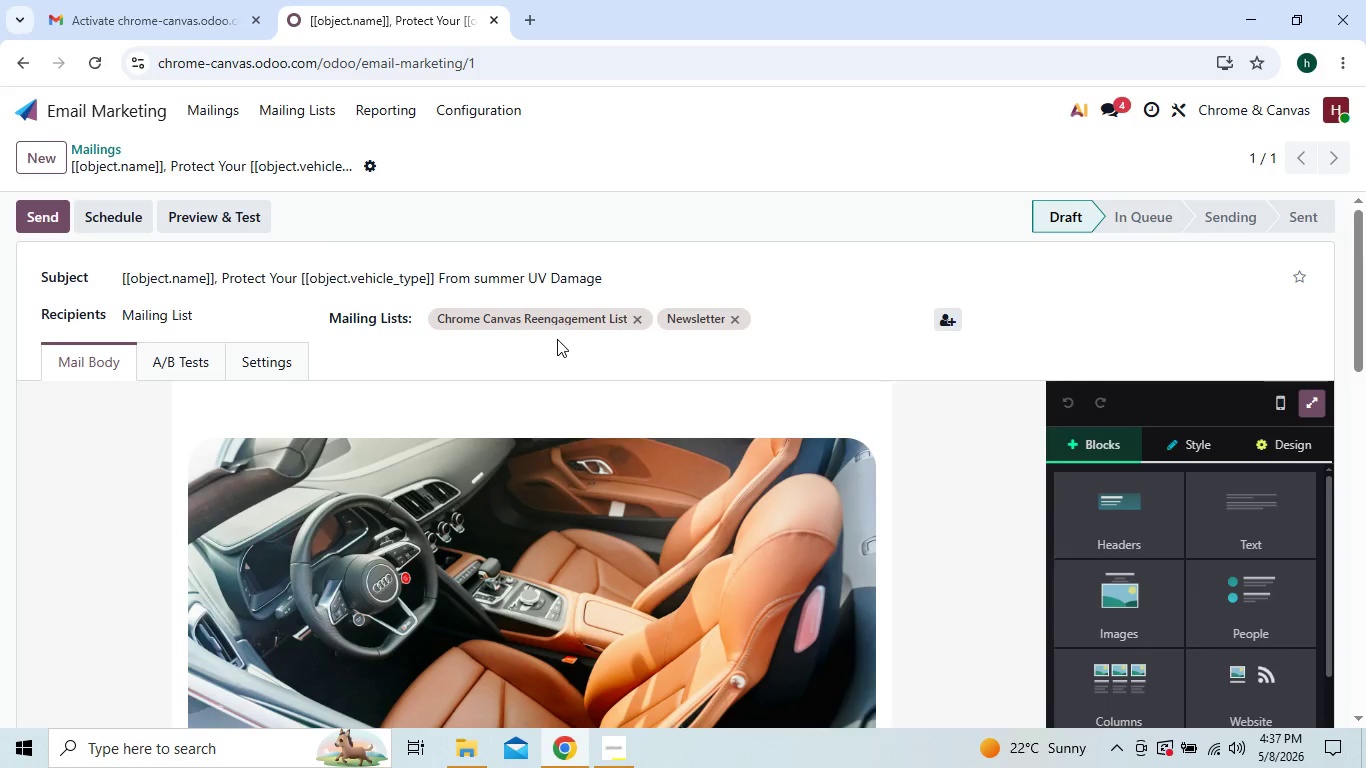 
wait(7.86)
 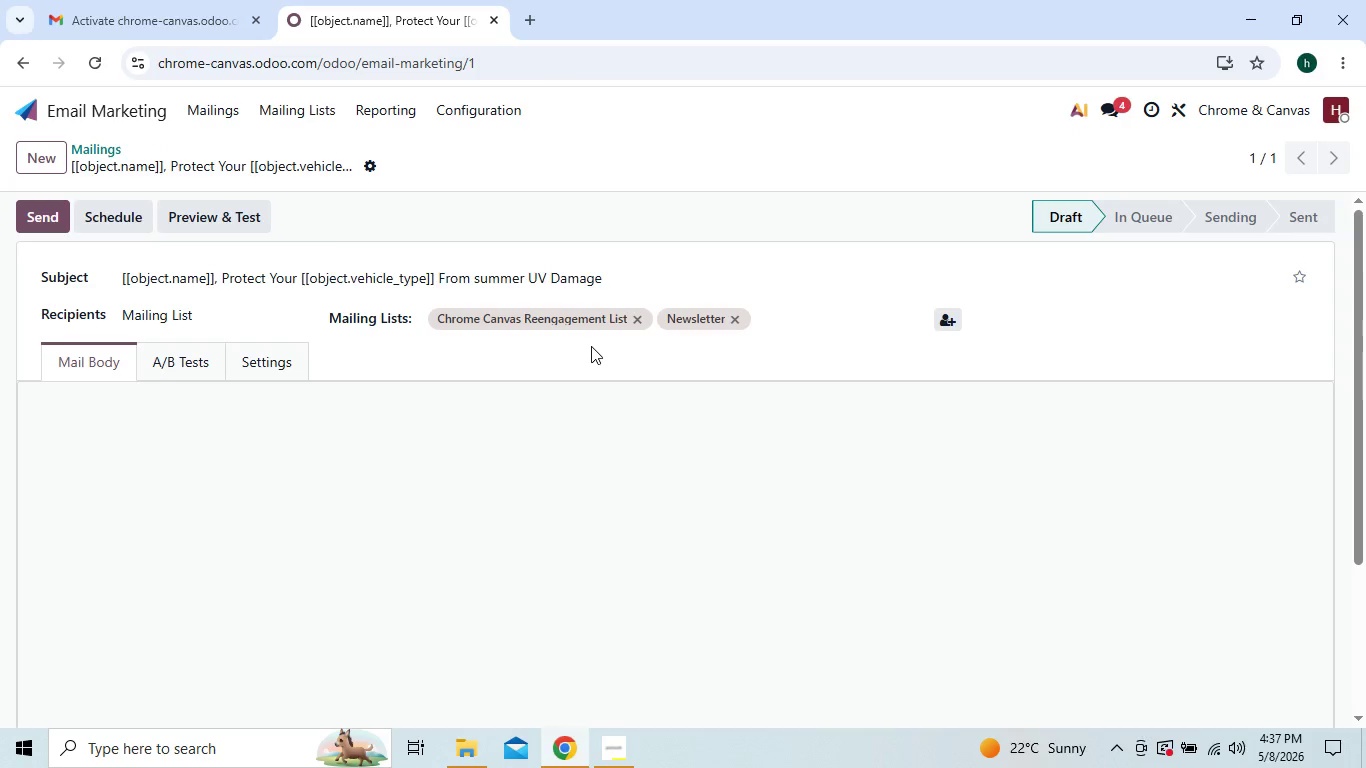 
left_click([220, 211])
 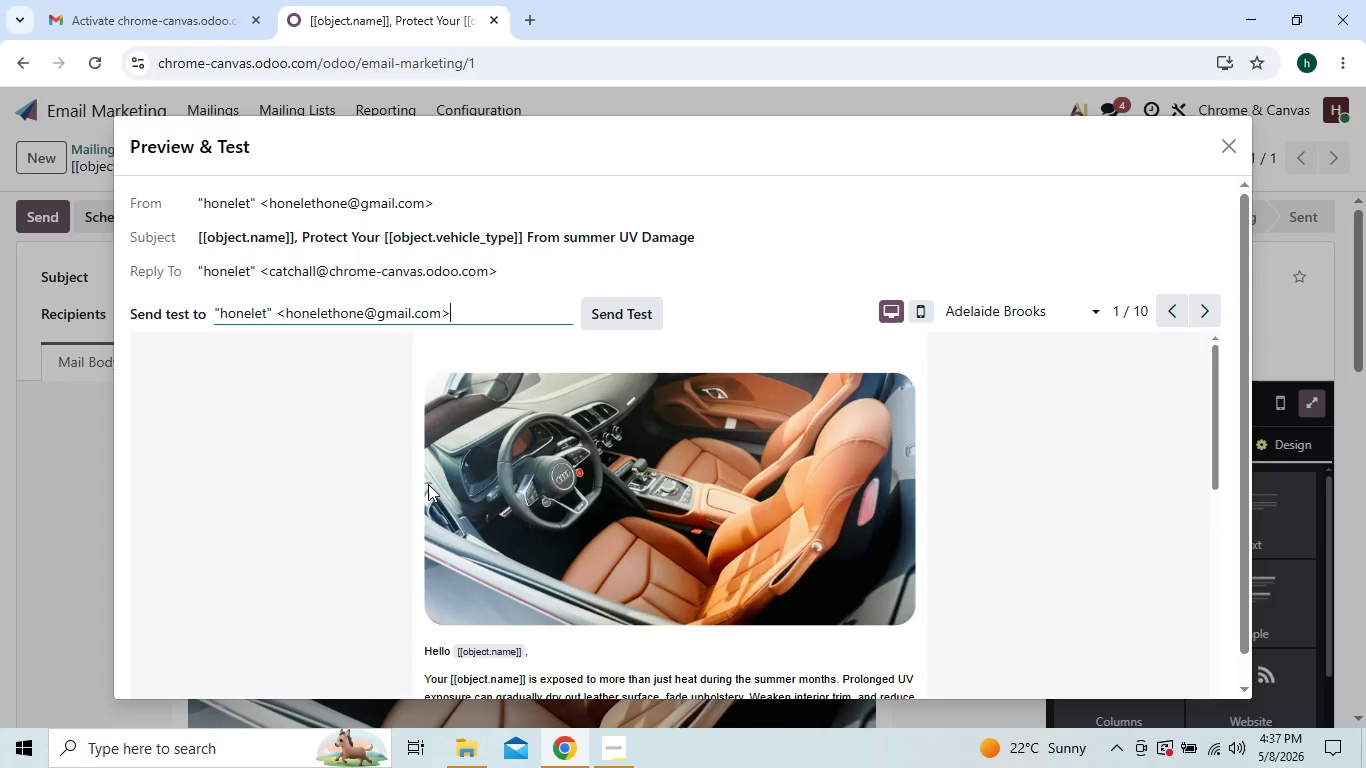 
wait(17.53)
 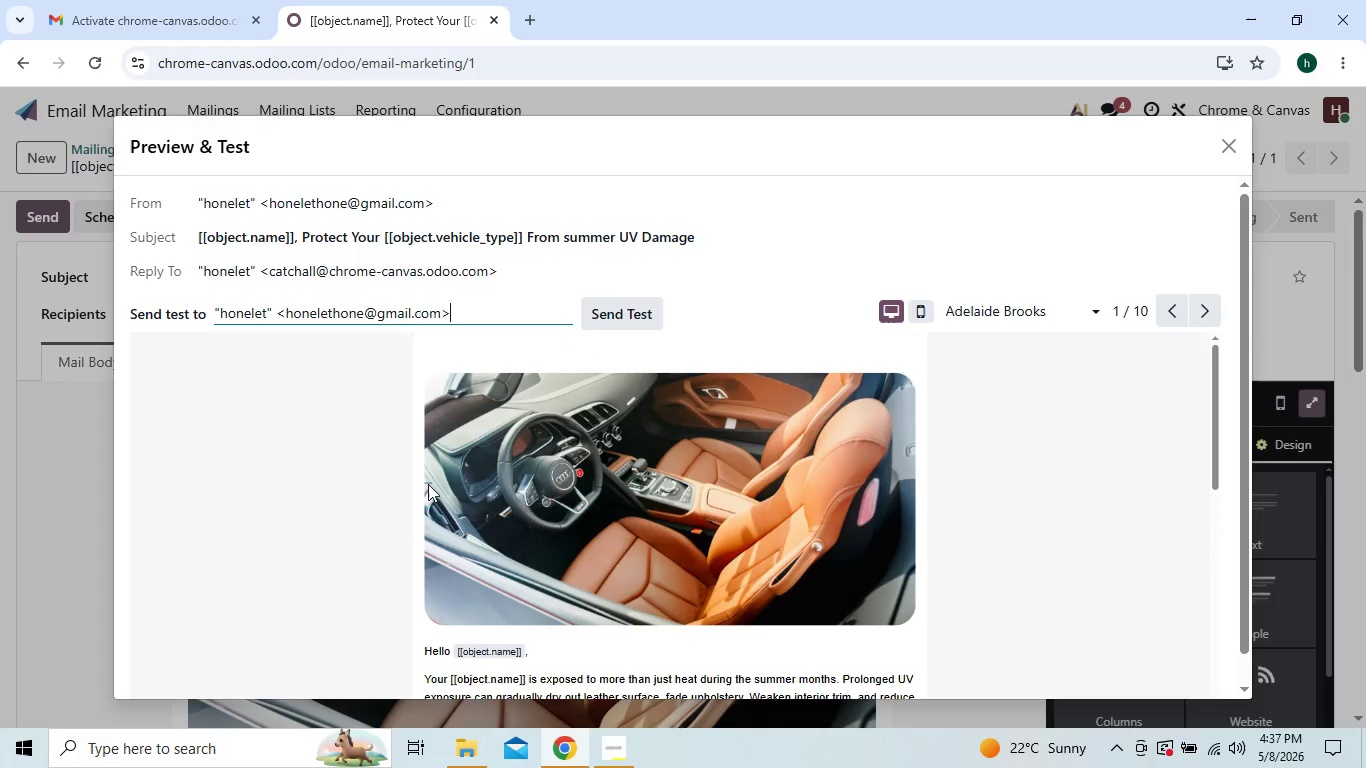 
left_click([1228, 158])
 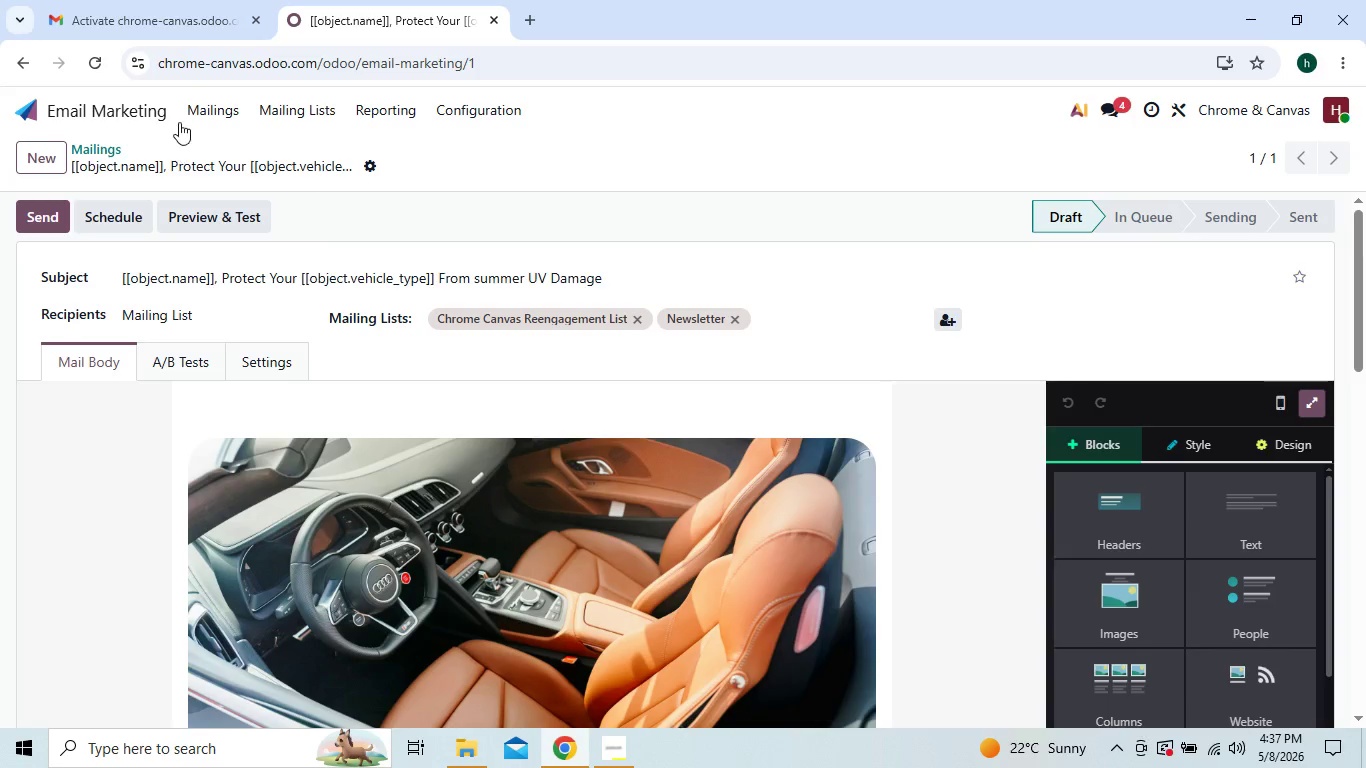 
left_click([188, 122])
 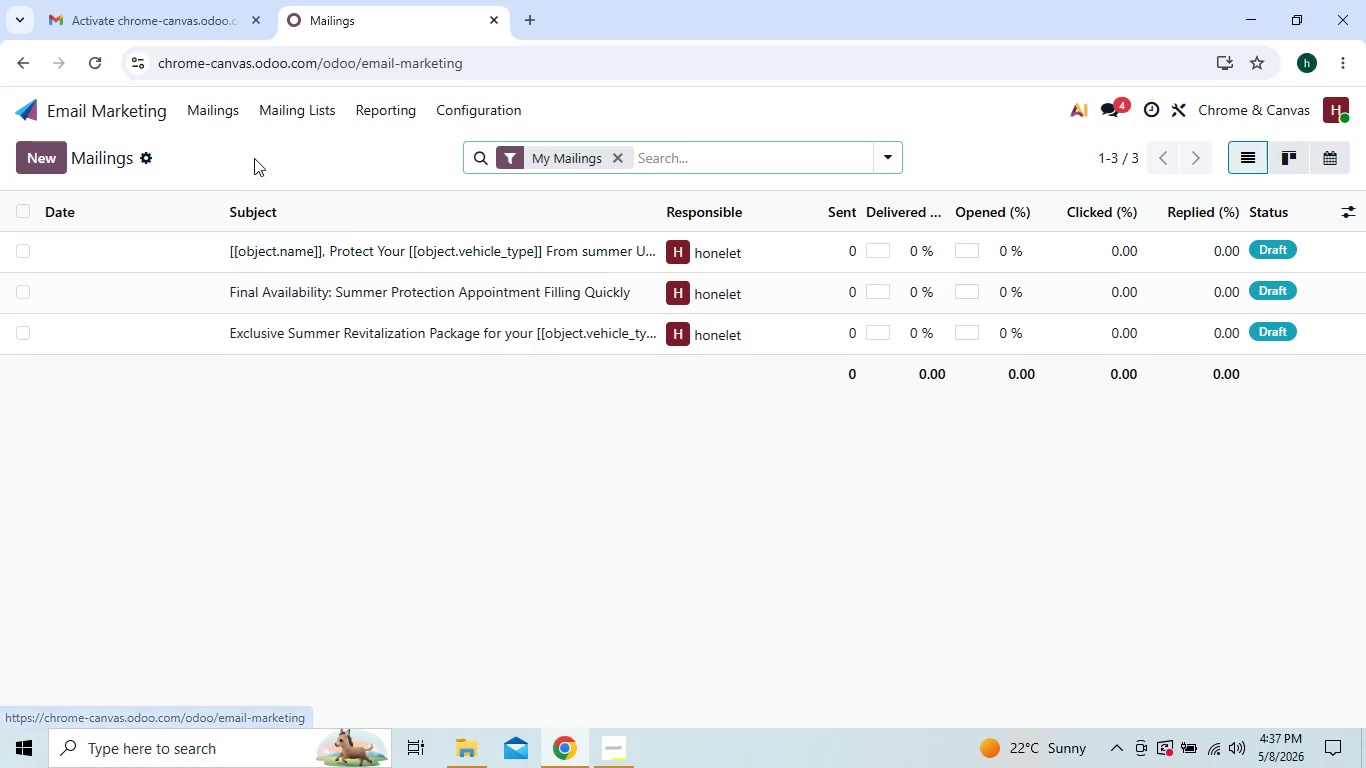 
wait(5.5)
 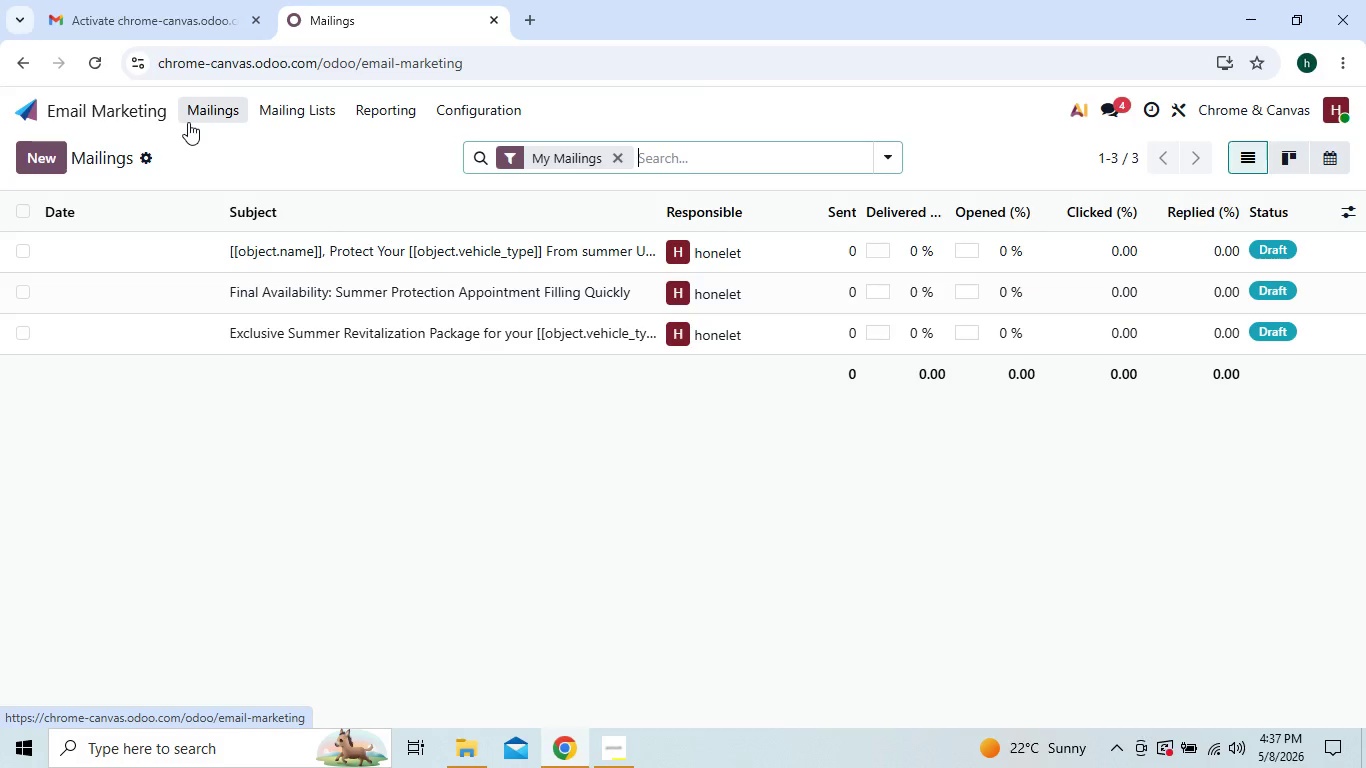 
double_click([324, 327])
 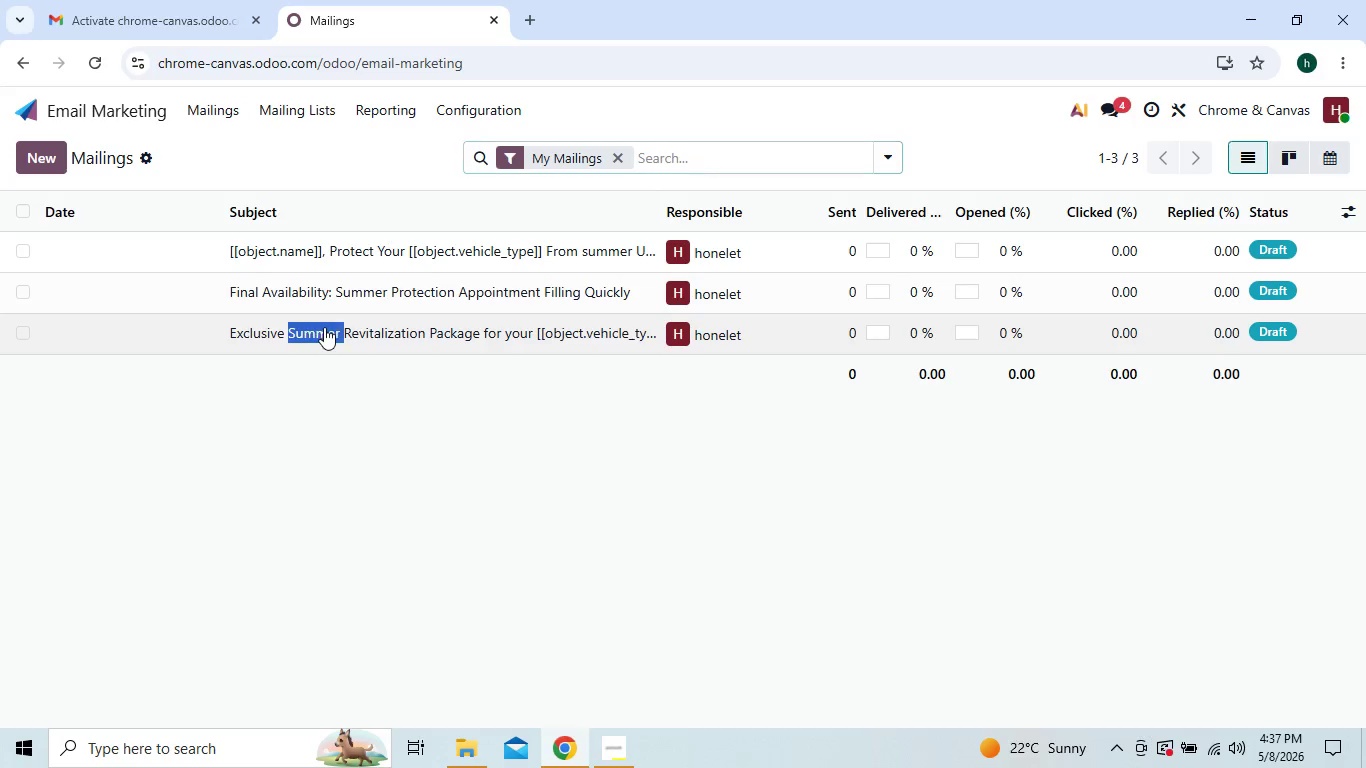 
triple_click([324, 327])
 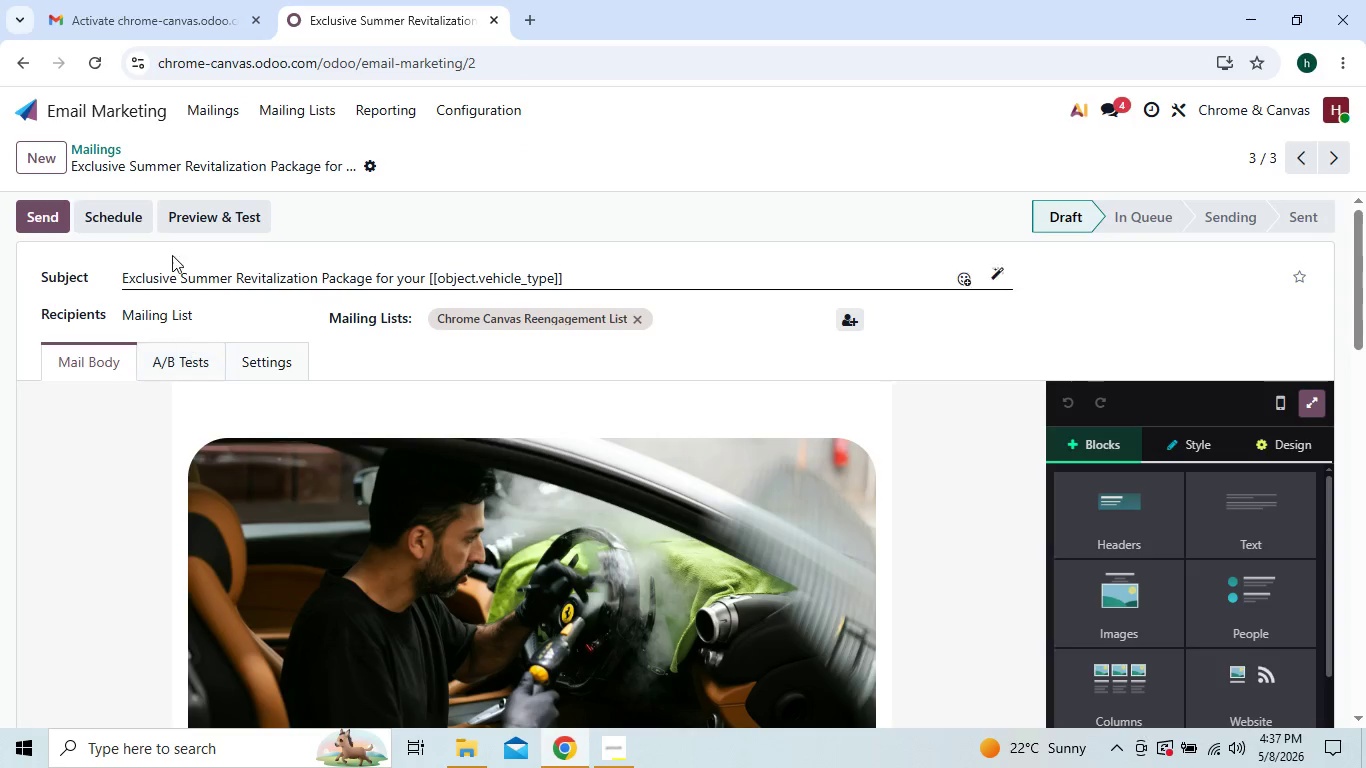 
left_click([198, 218])
 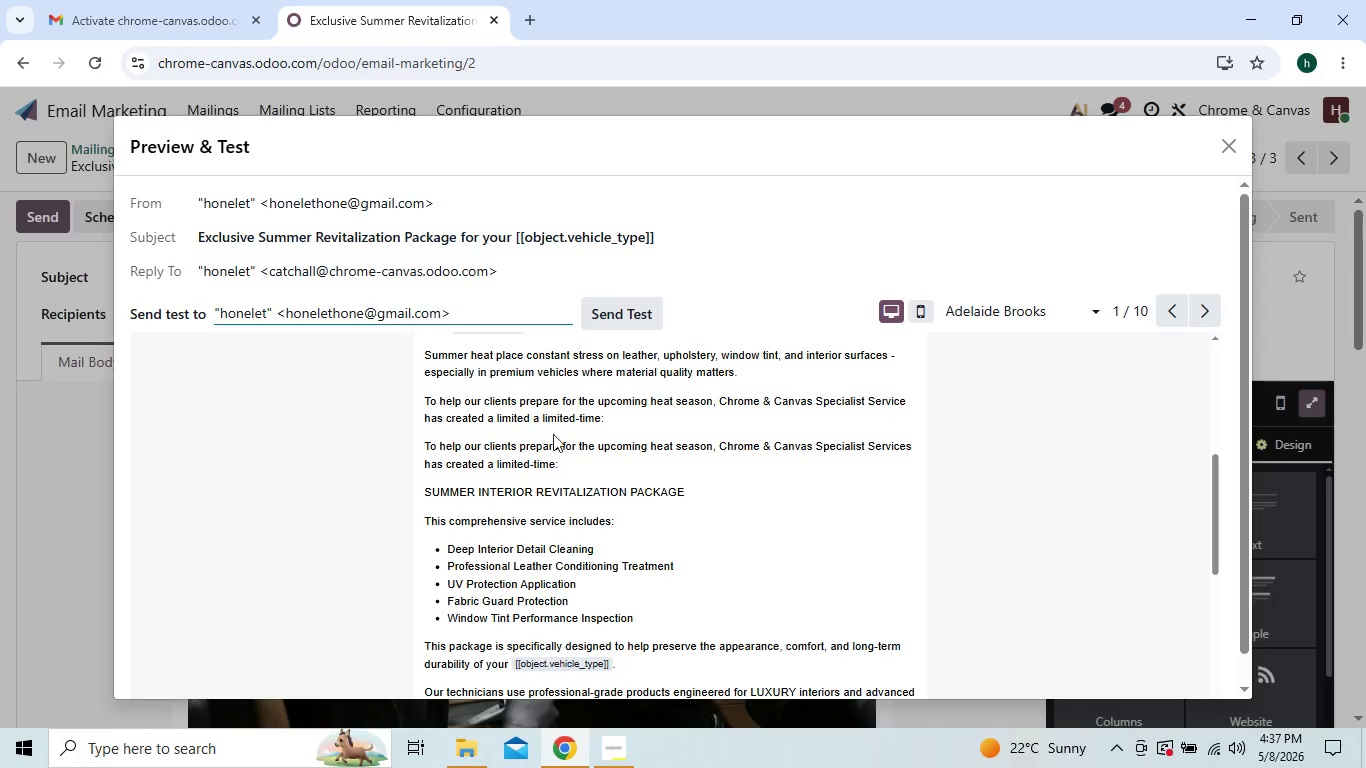 
wait(5.98)
 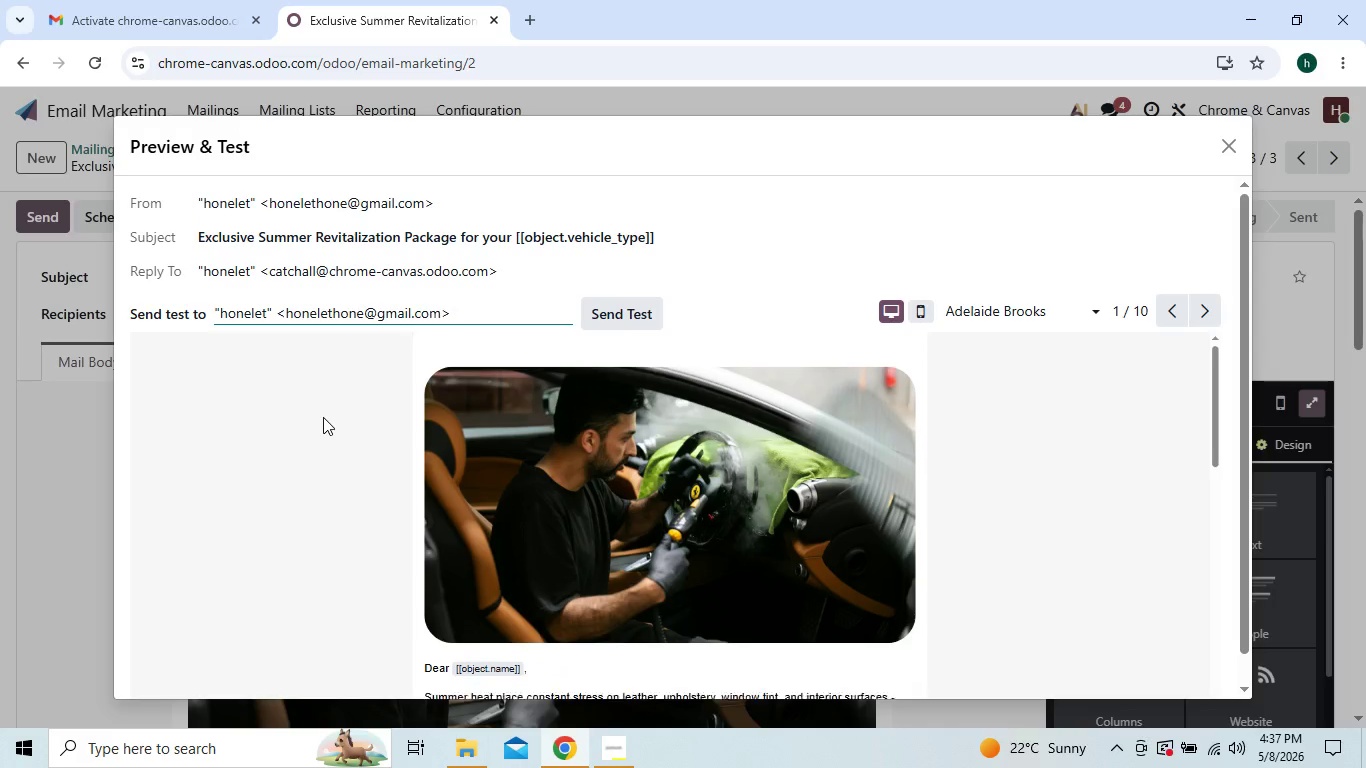 
left_click([1221, 160])
 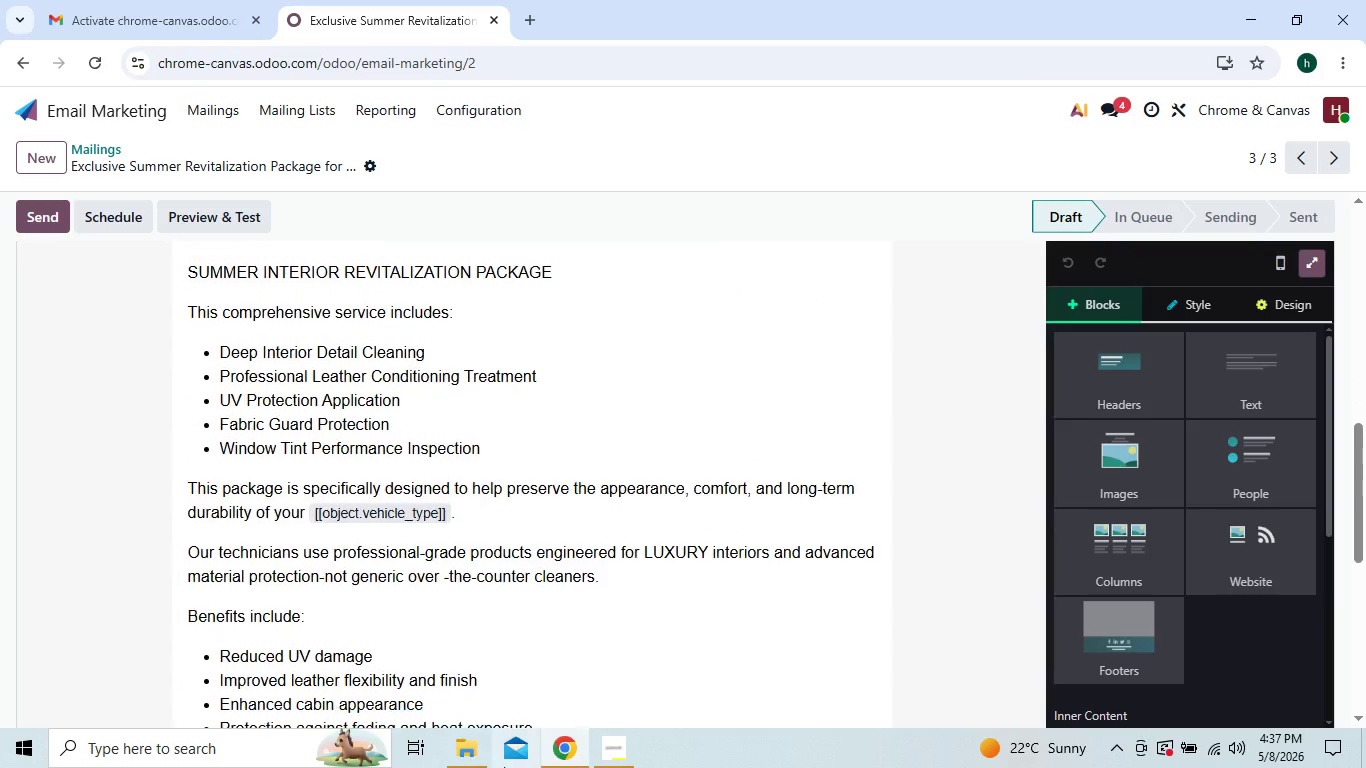 
left_click([602, 750])